 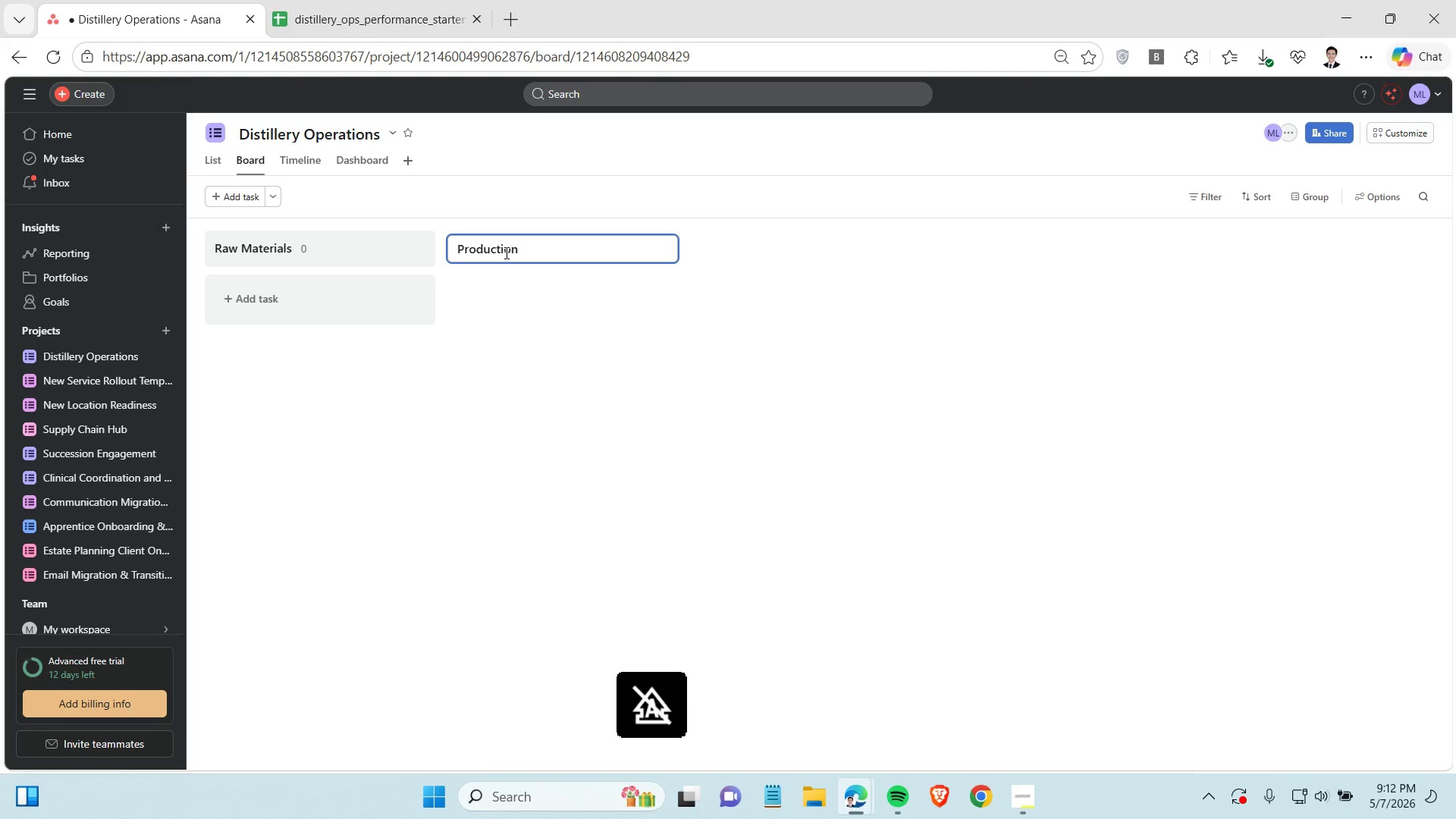 
key(Enter)
 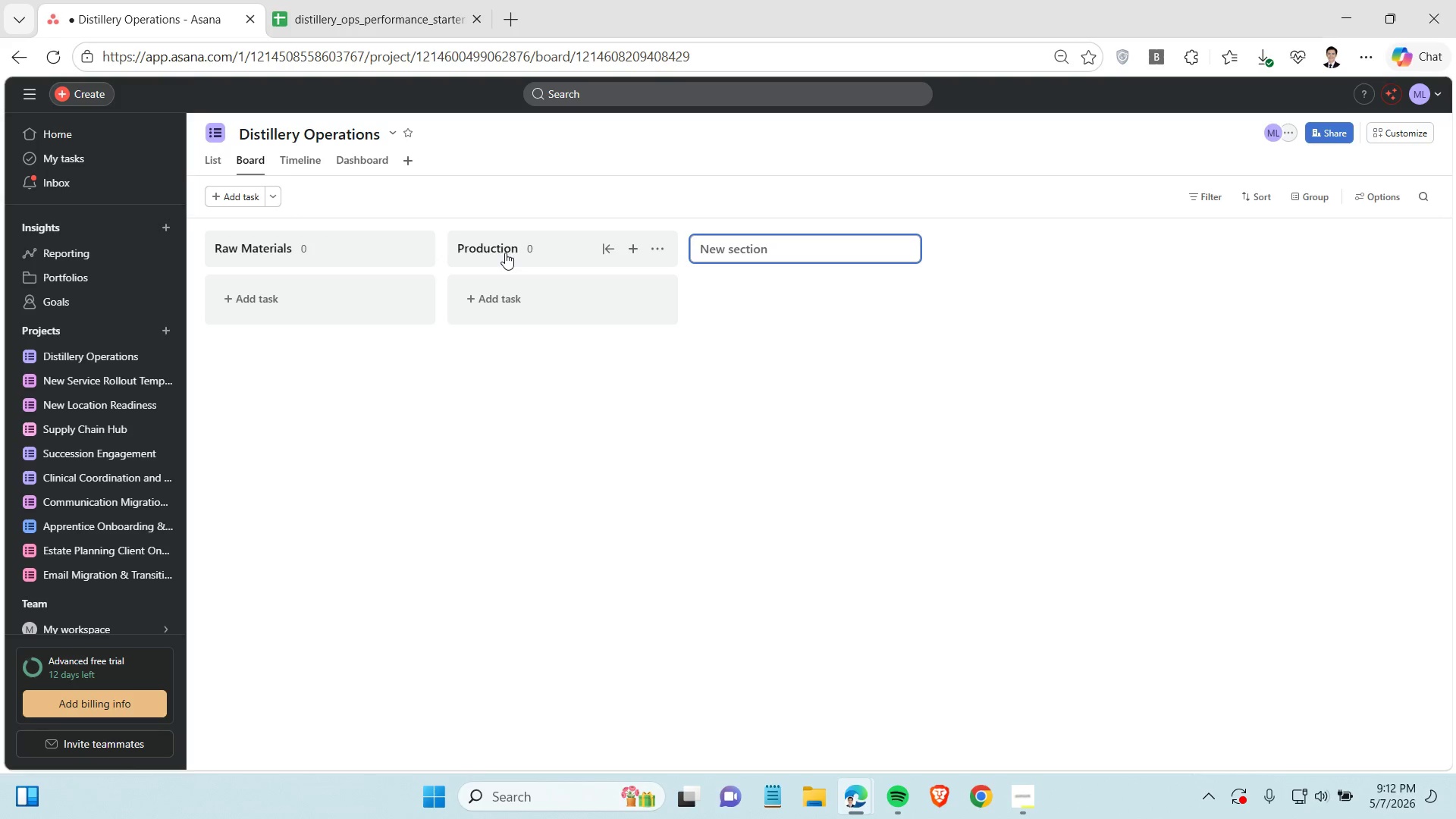 
type(Barrel Aging)
 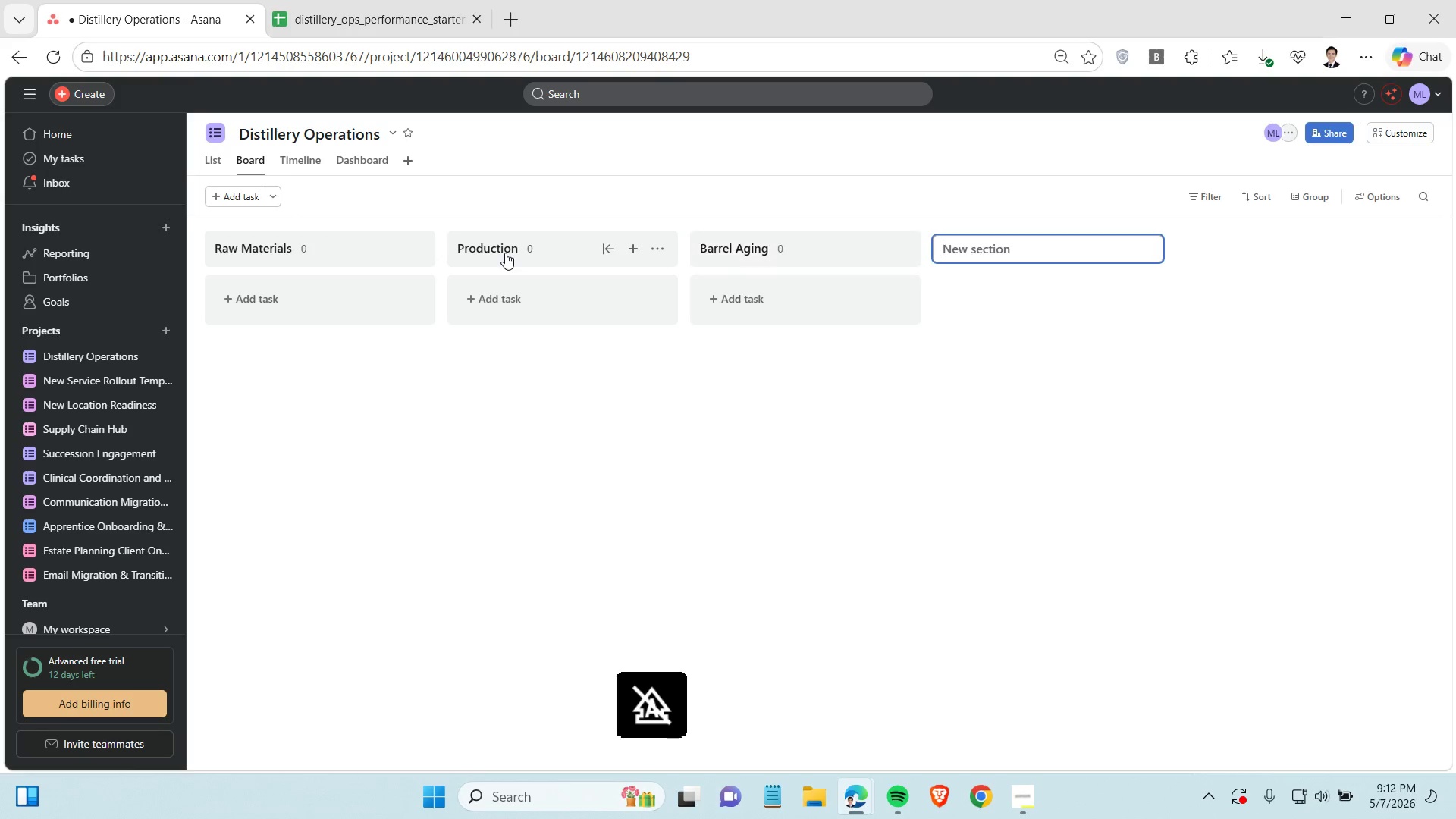 
key(Enter)
 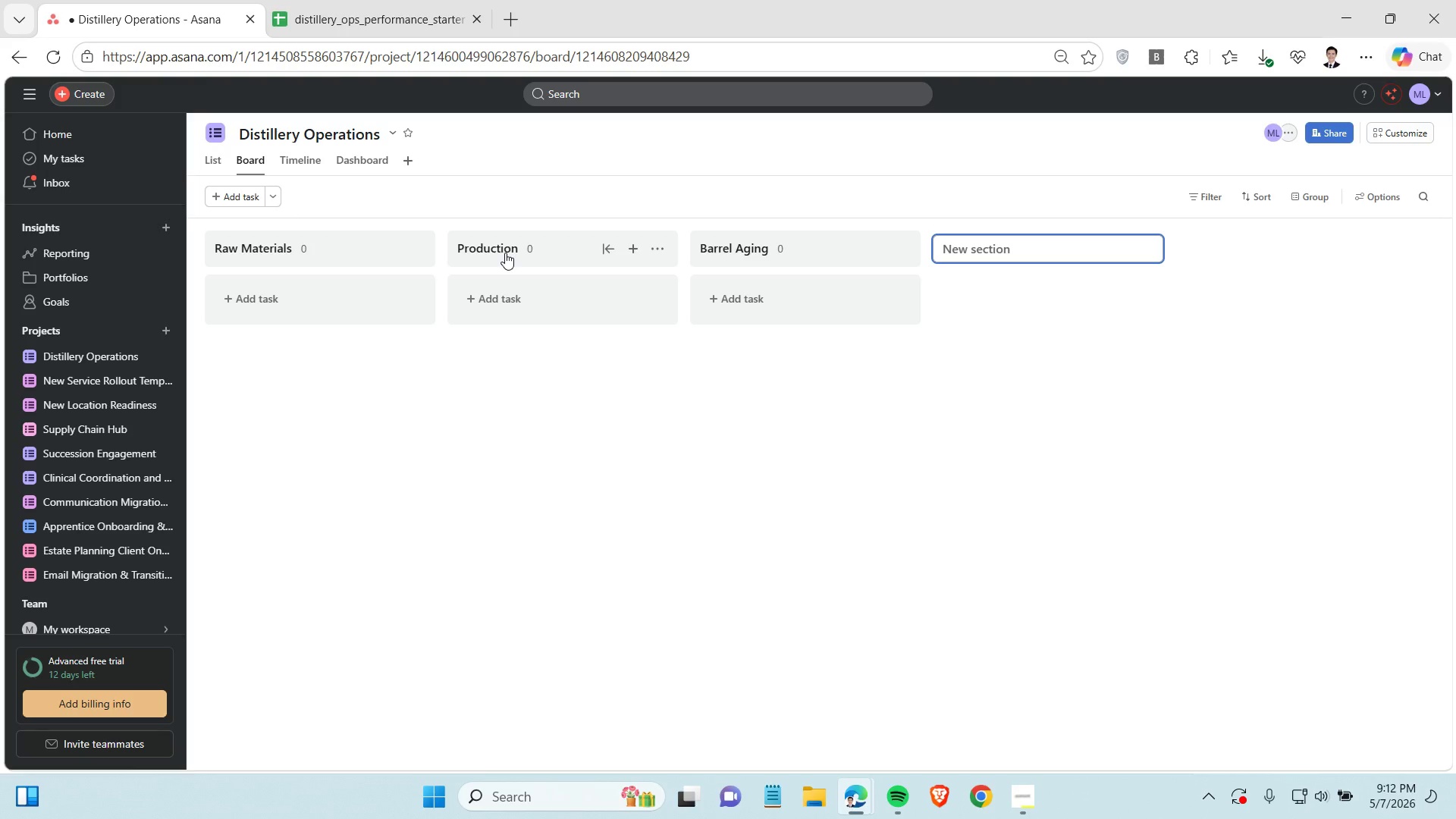 
type(pA)
key(Backspace)
key(Backspace)
type(Packaging)
 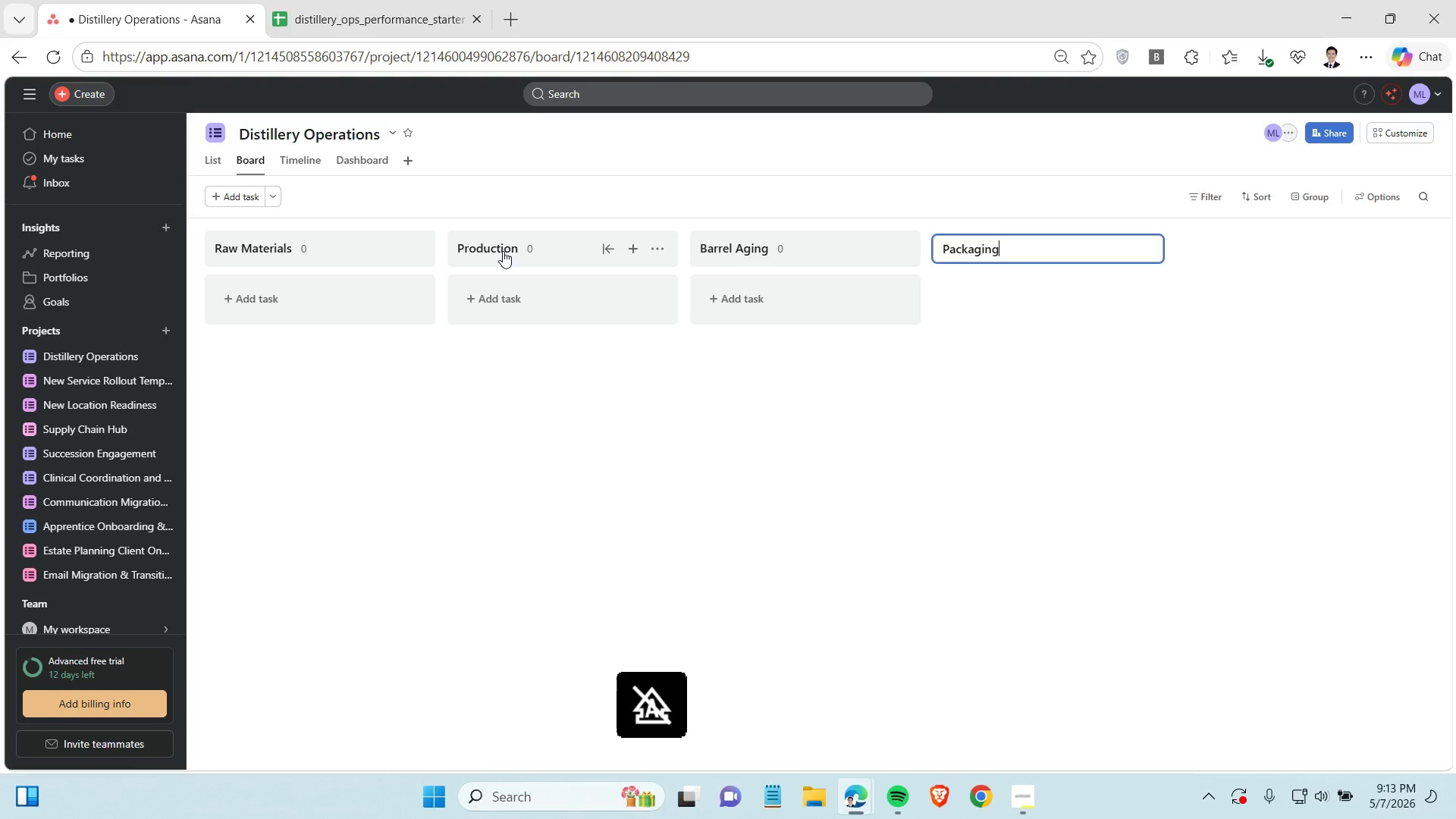 
key(Enter)
 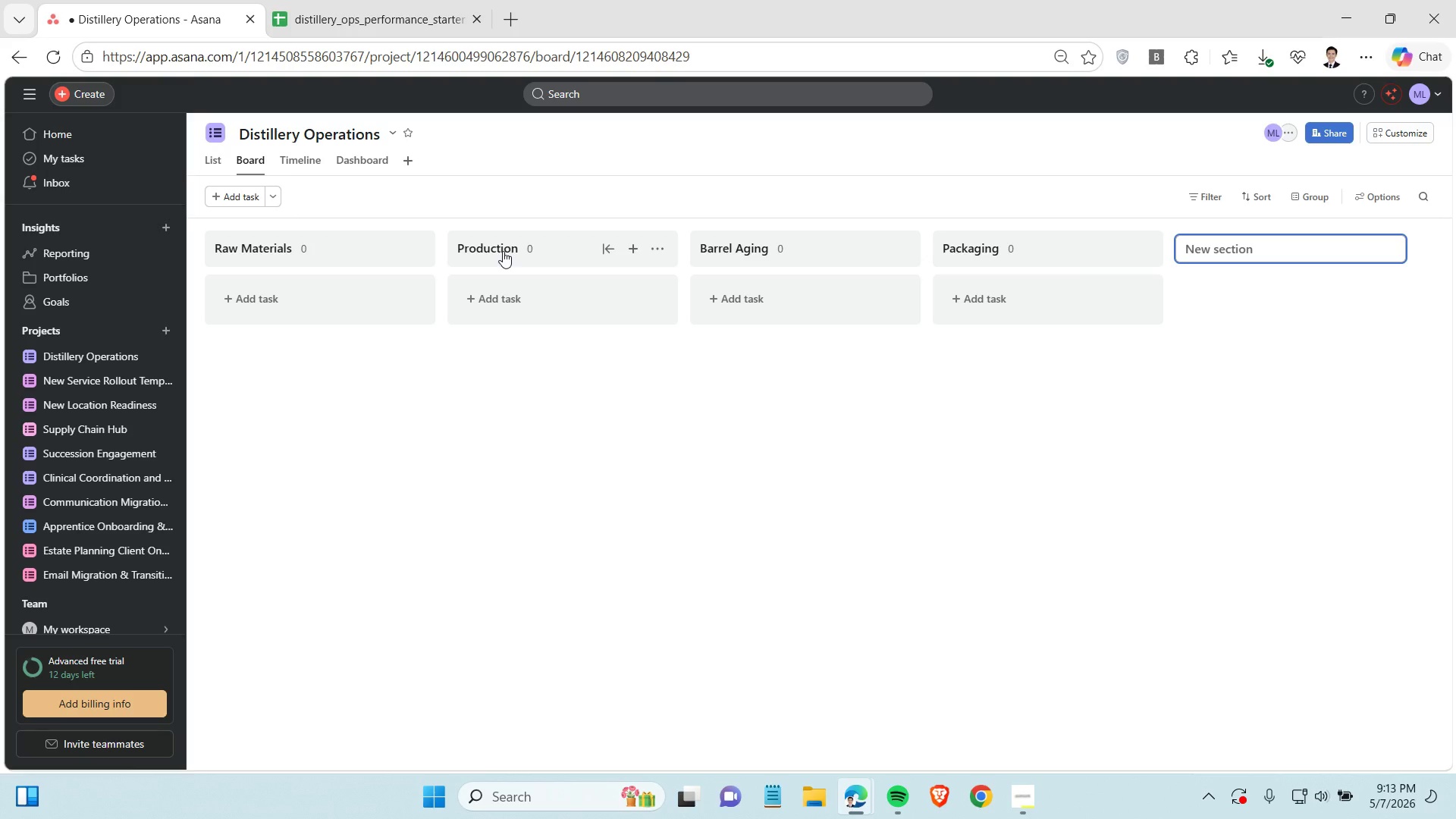 
type(Quality Control)
 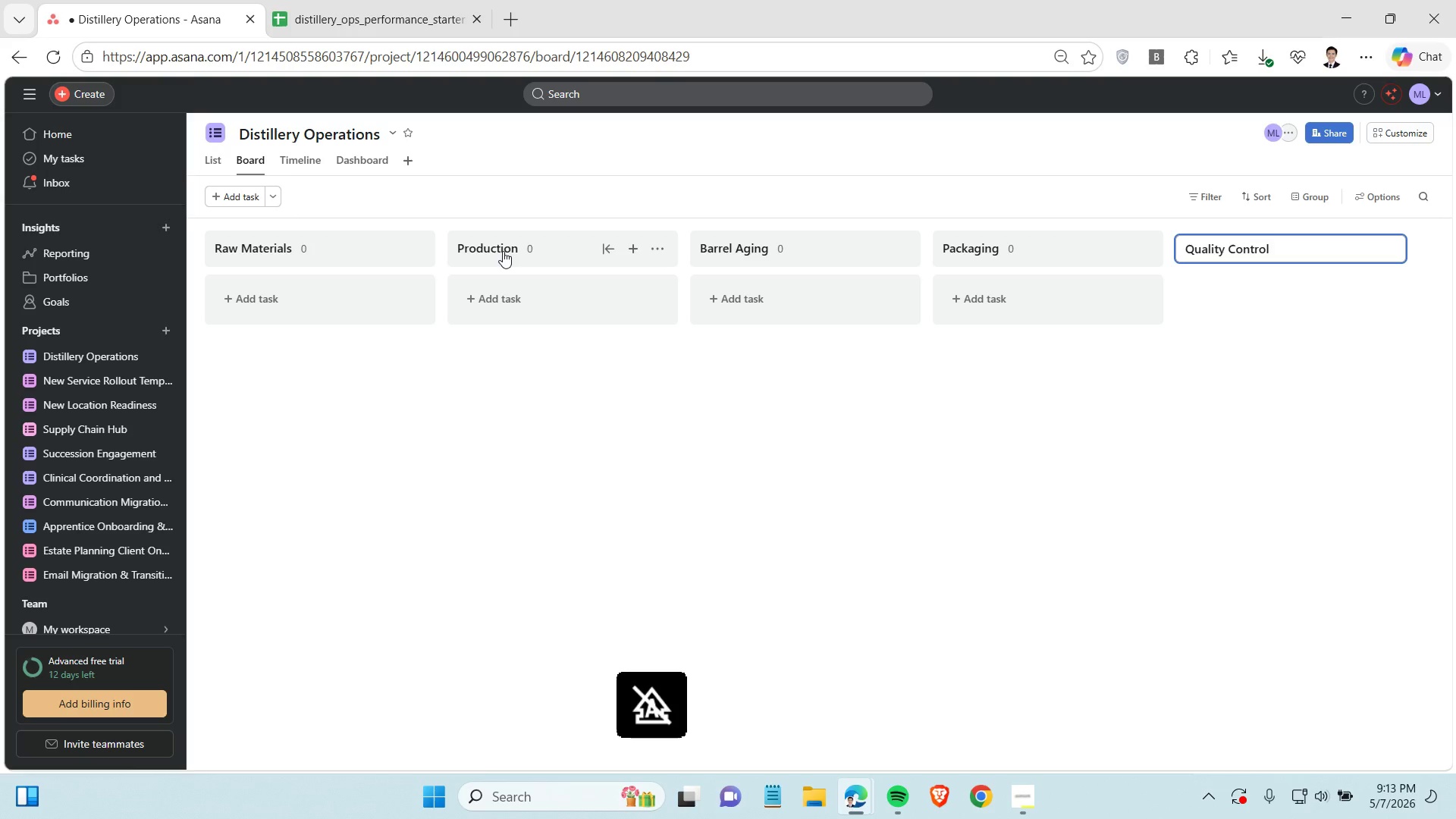 
key(Enter)
 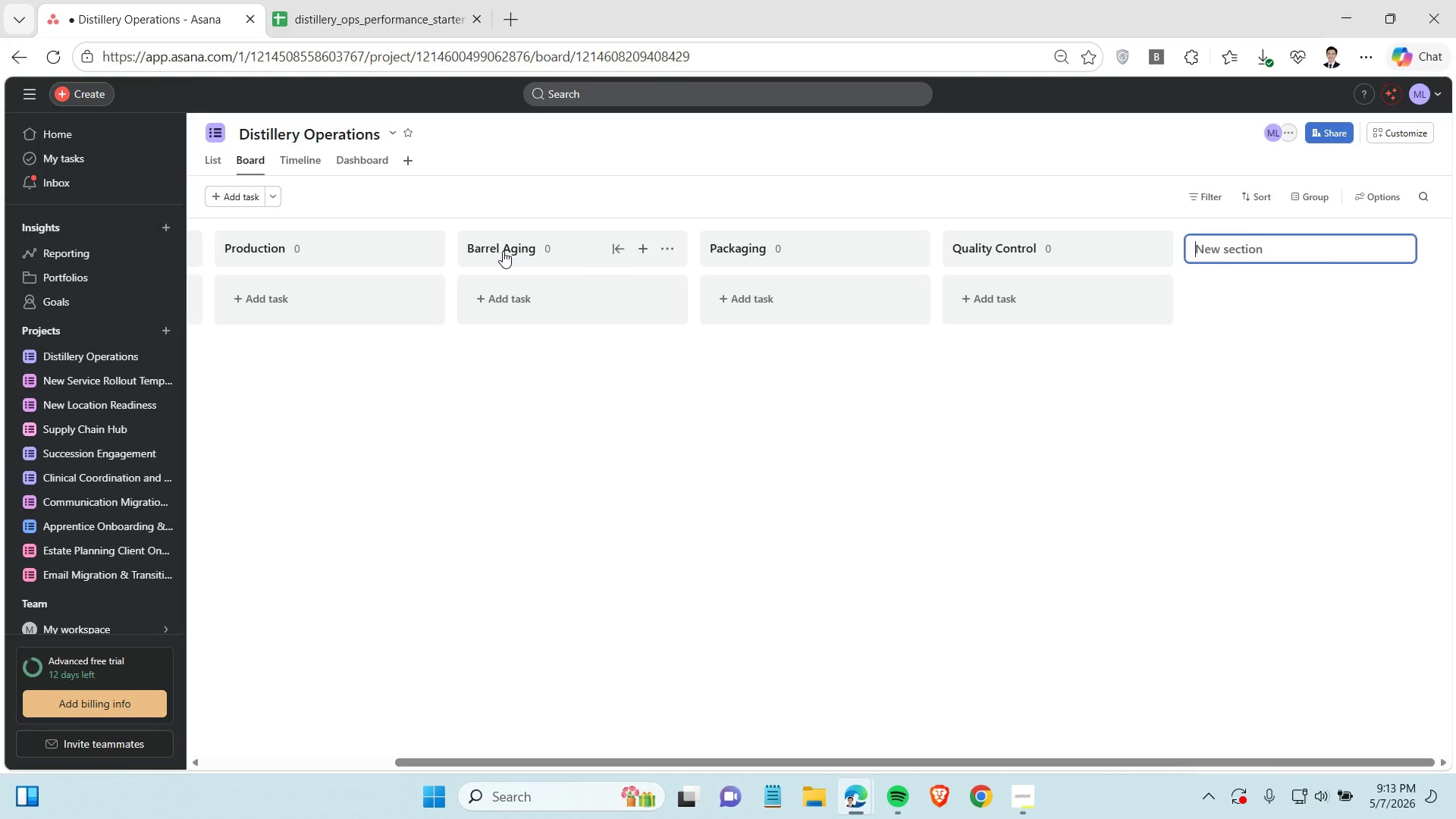 
type(Manager Review)
 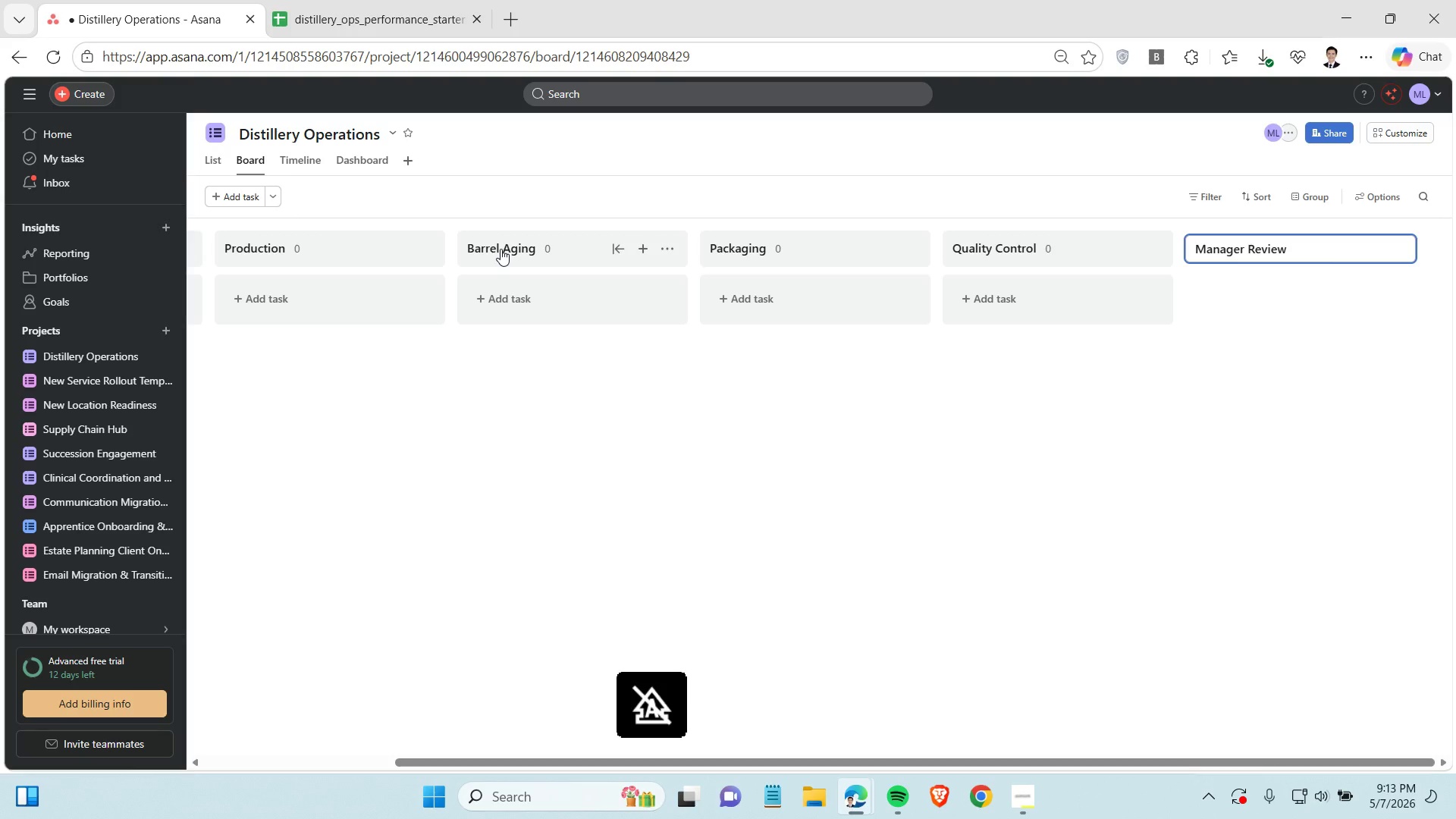 
key(Enter)
 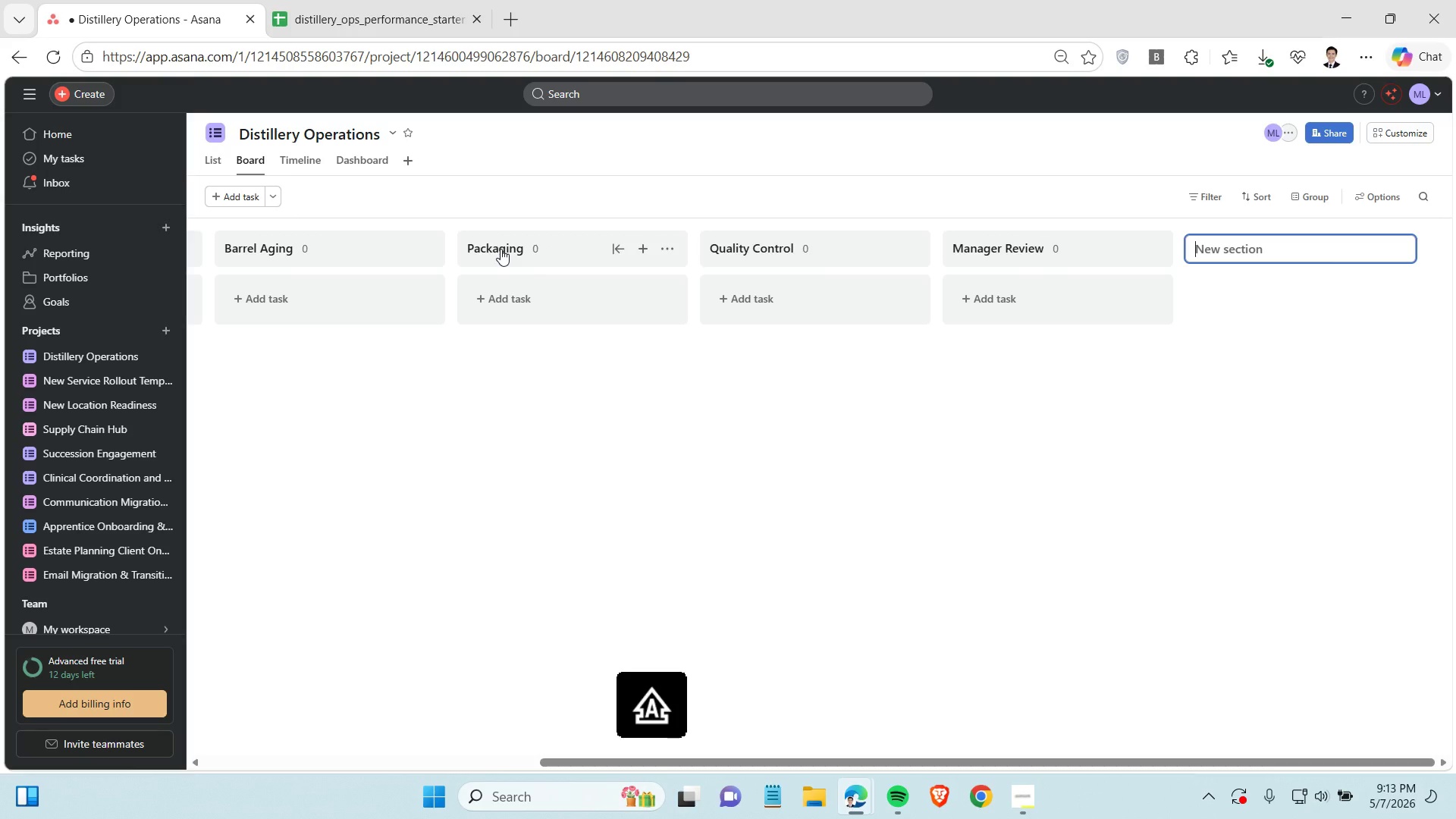 
type(Distribution)
 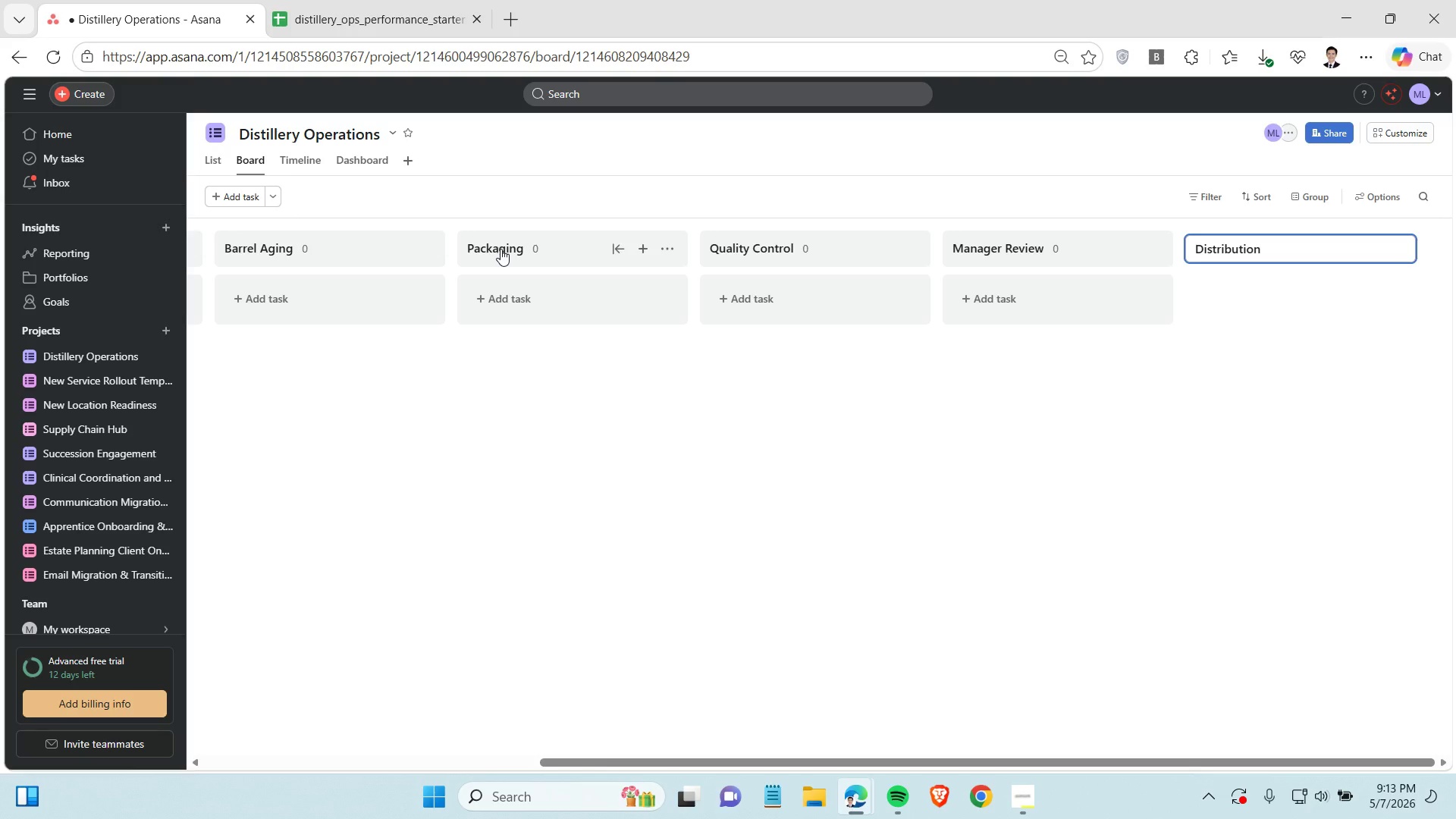 
key(Enter)
 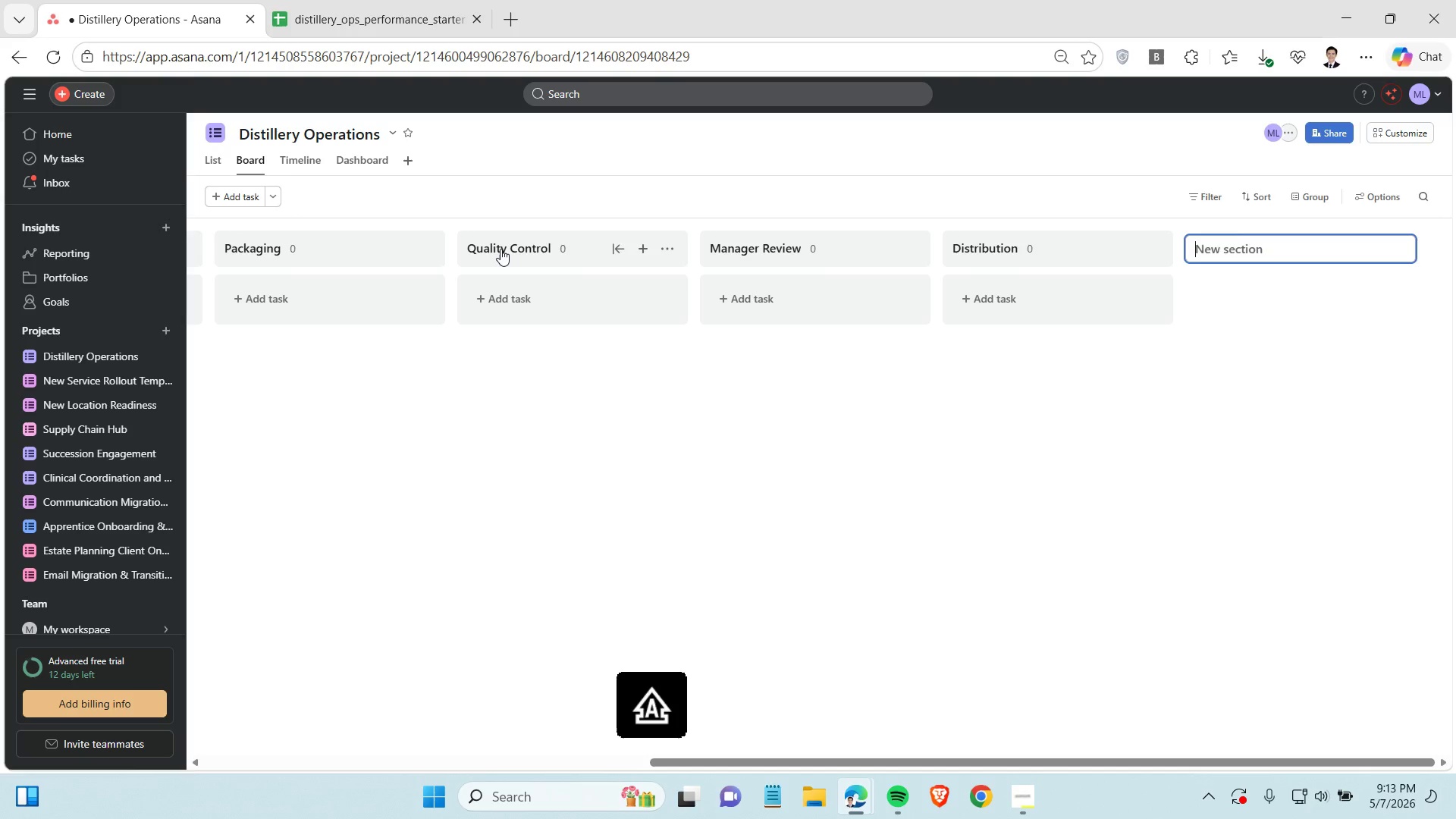 
type(Completed)
 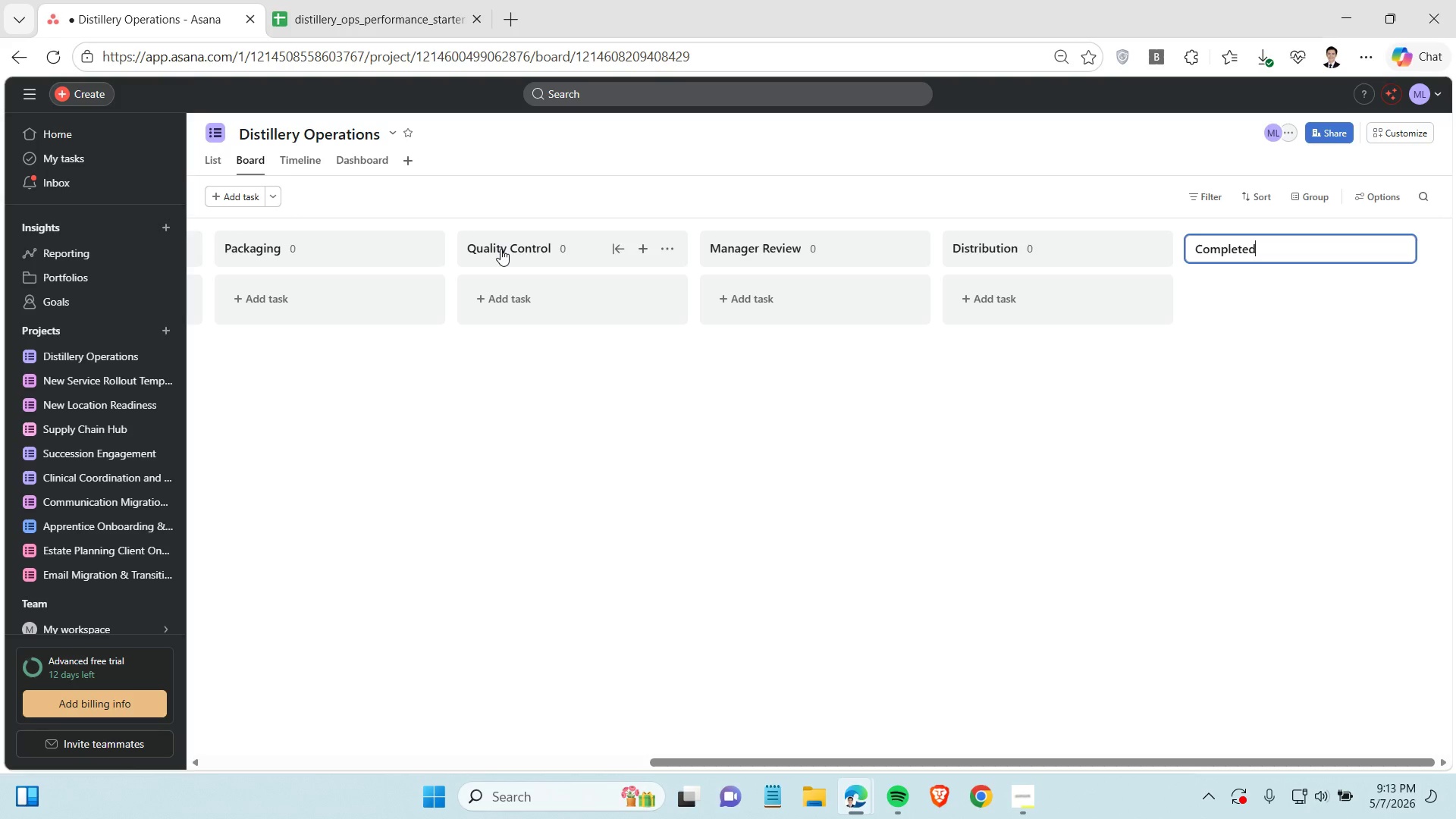 
key(Enter)
 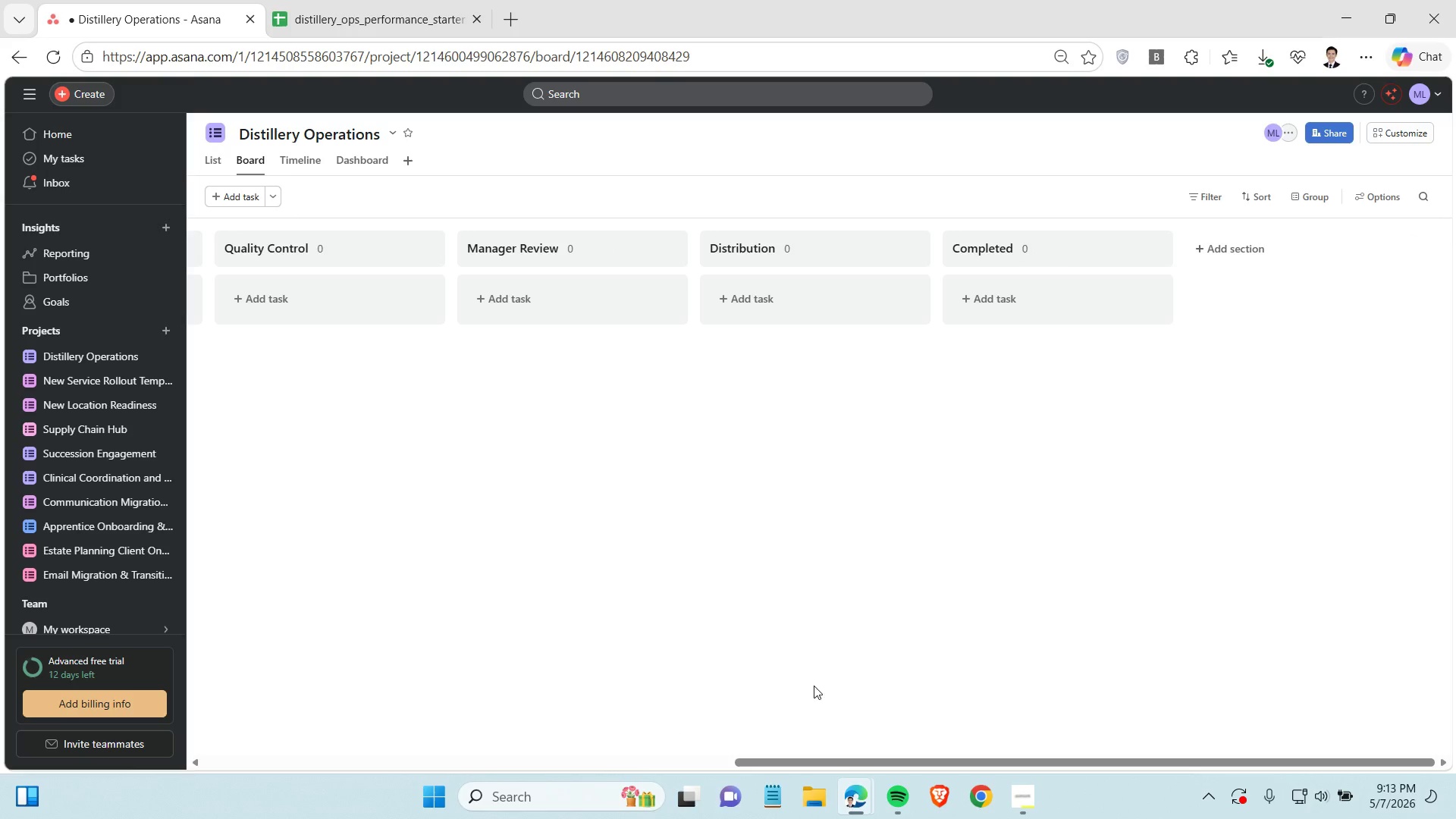 
left_click_drag(start_coordinate=[881, 759], to_coordinate=[322, 726])
 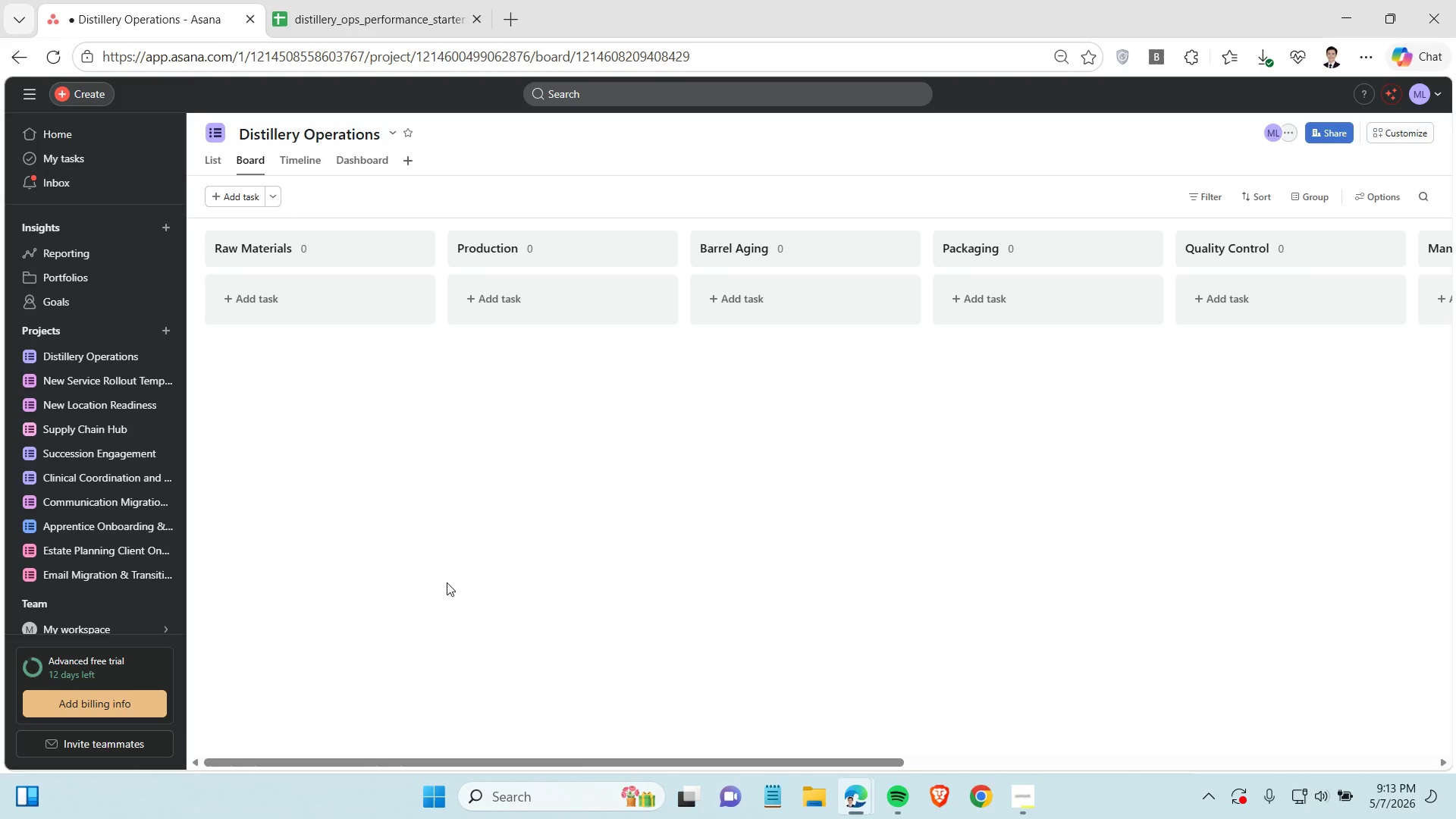 
left_click([447, 582])
 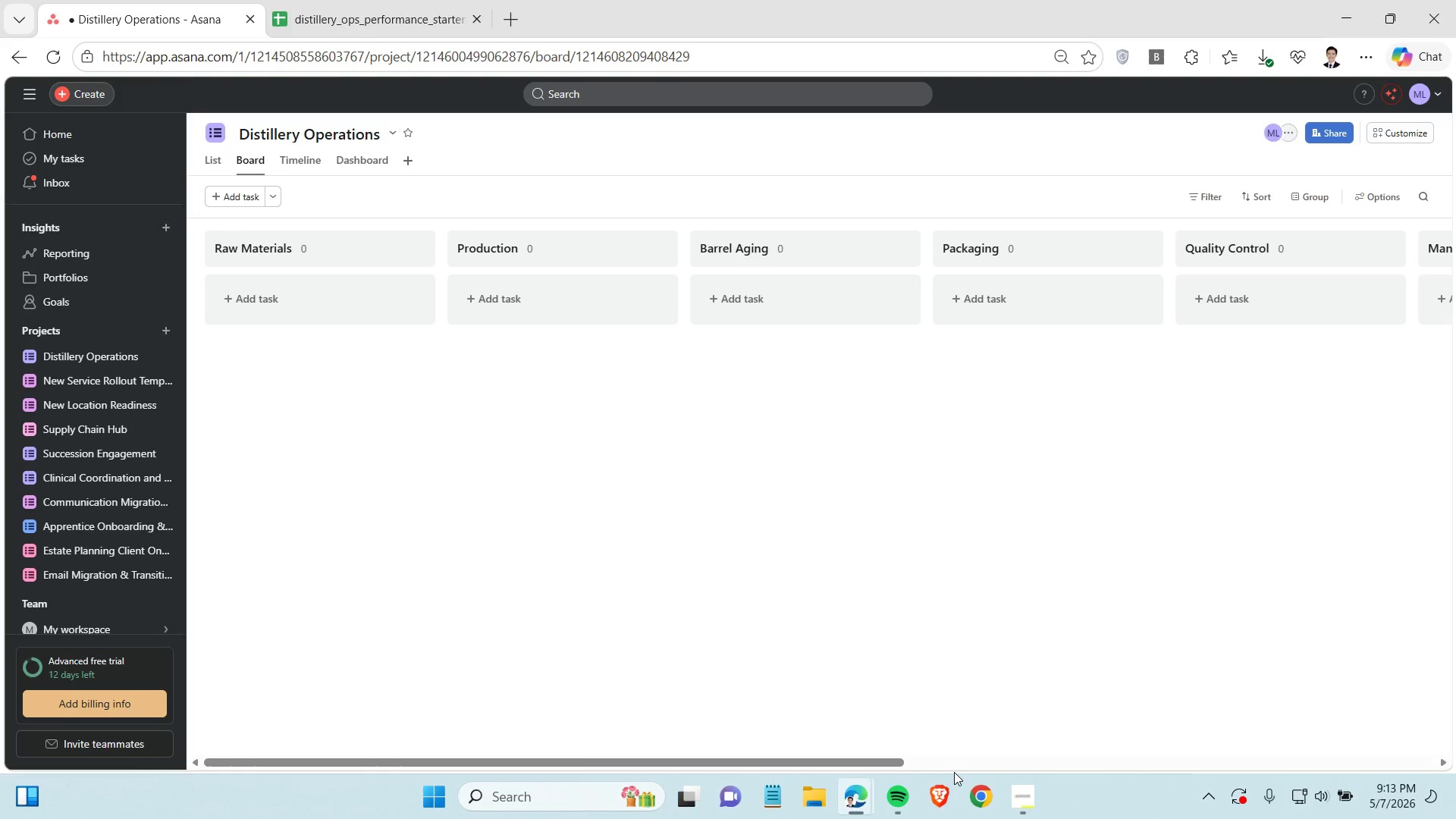 
wait(15.09)
 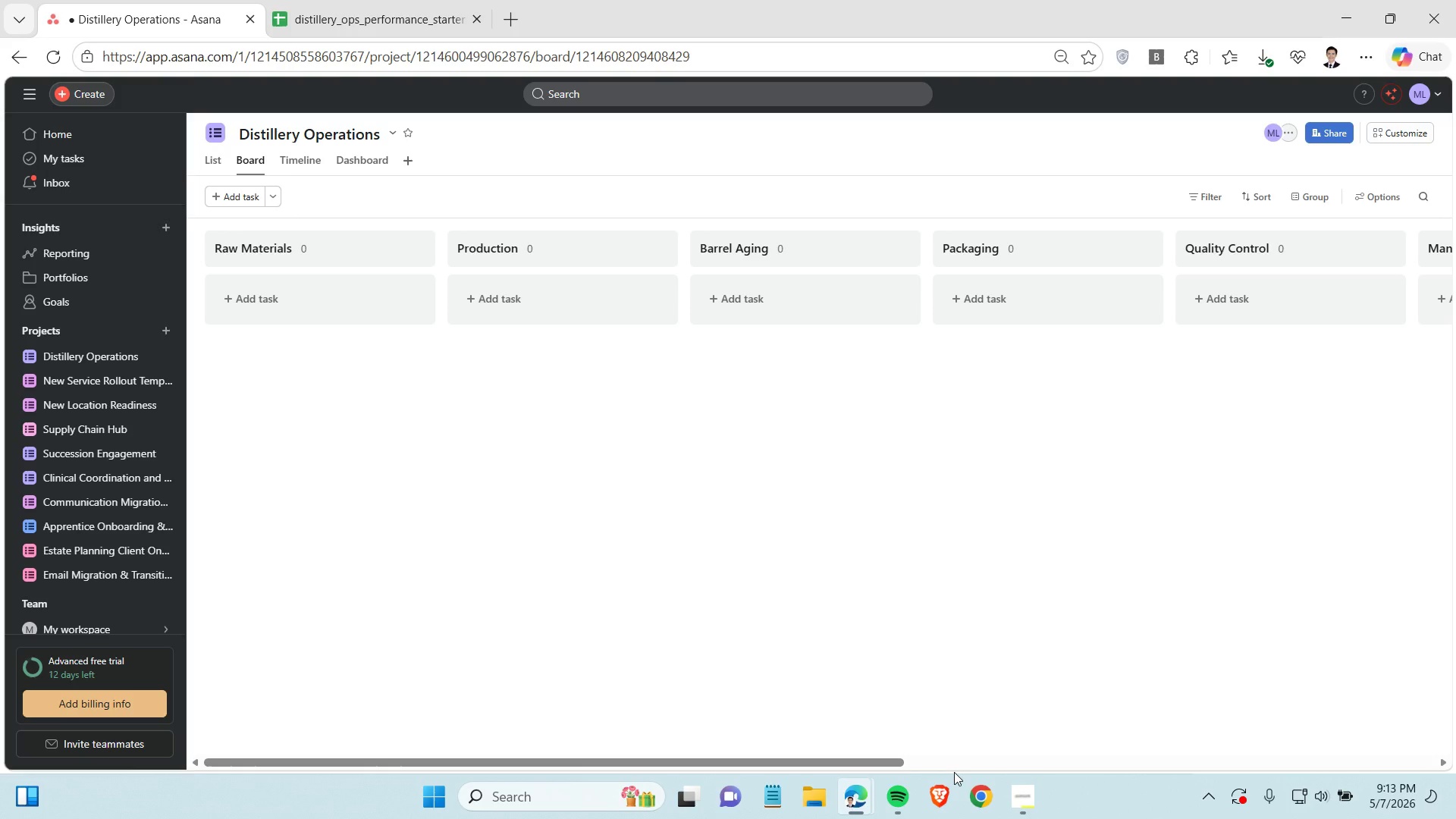 
left_click([1018, 796])